 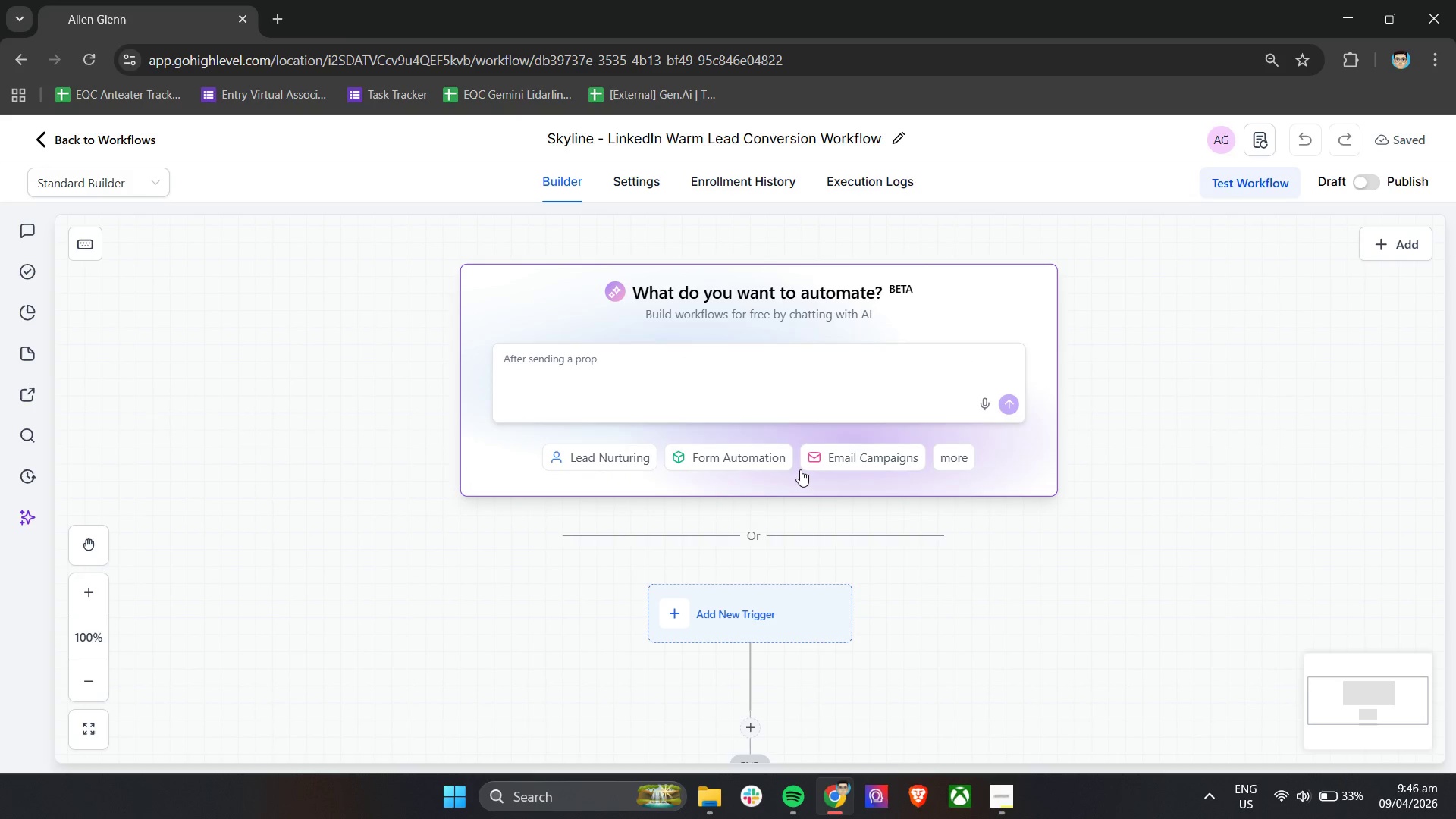 
scroll: coordinate [724, 449], scroll_direction: down, amount: 1.0
 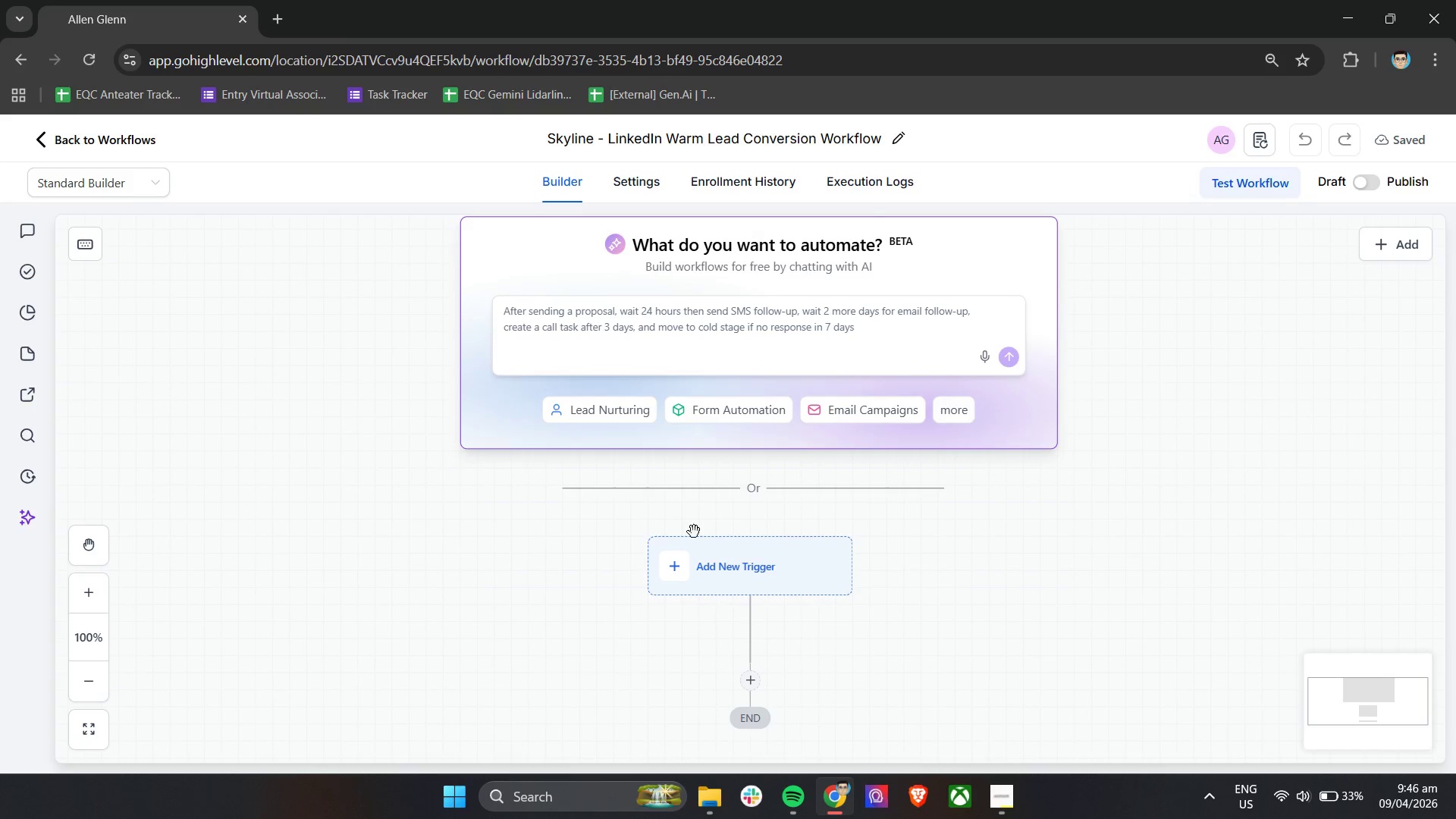 
left_click([708, 566])
 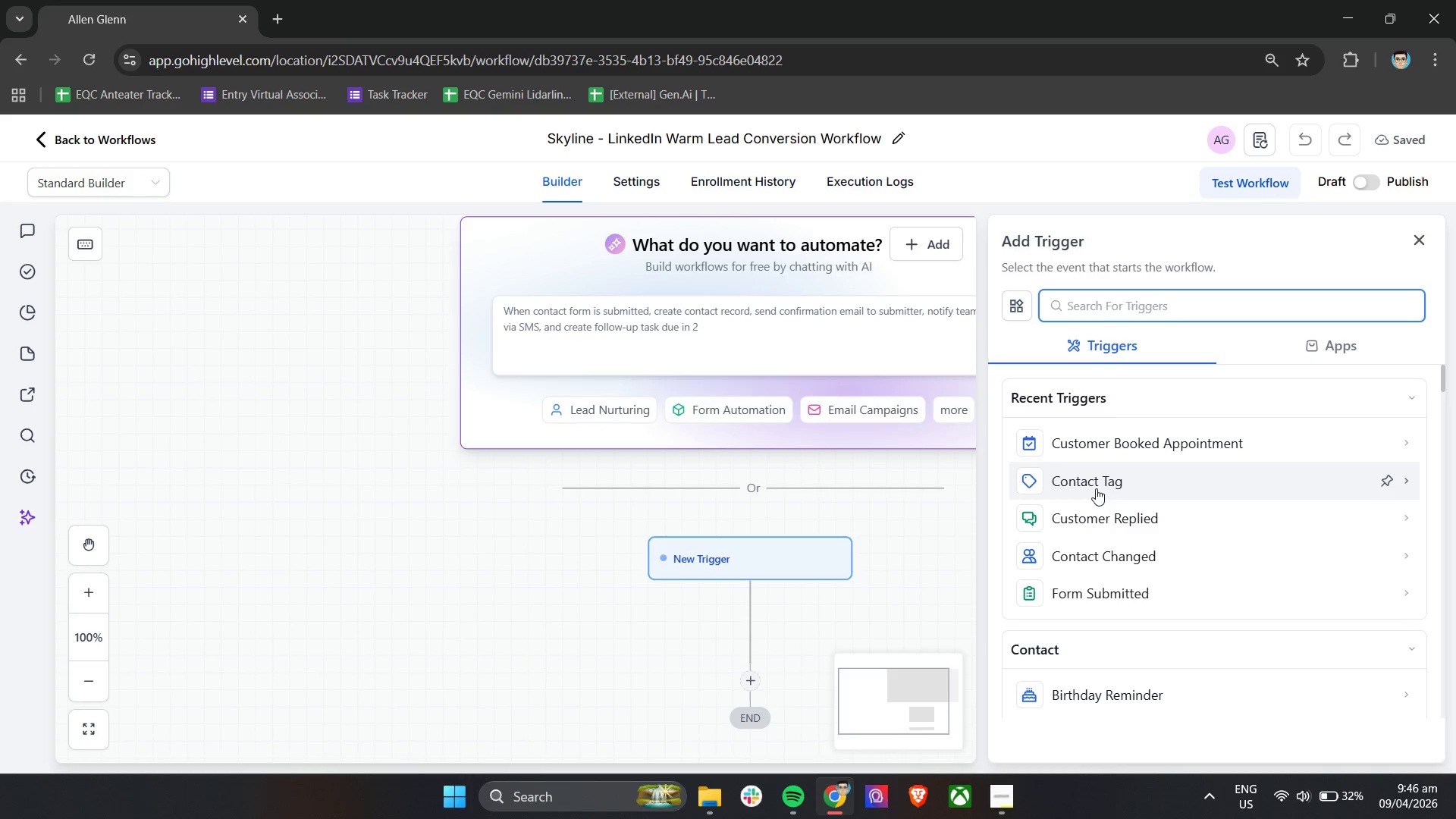 
wait(18.72)
 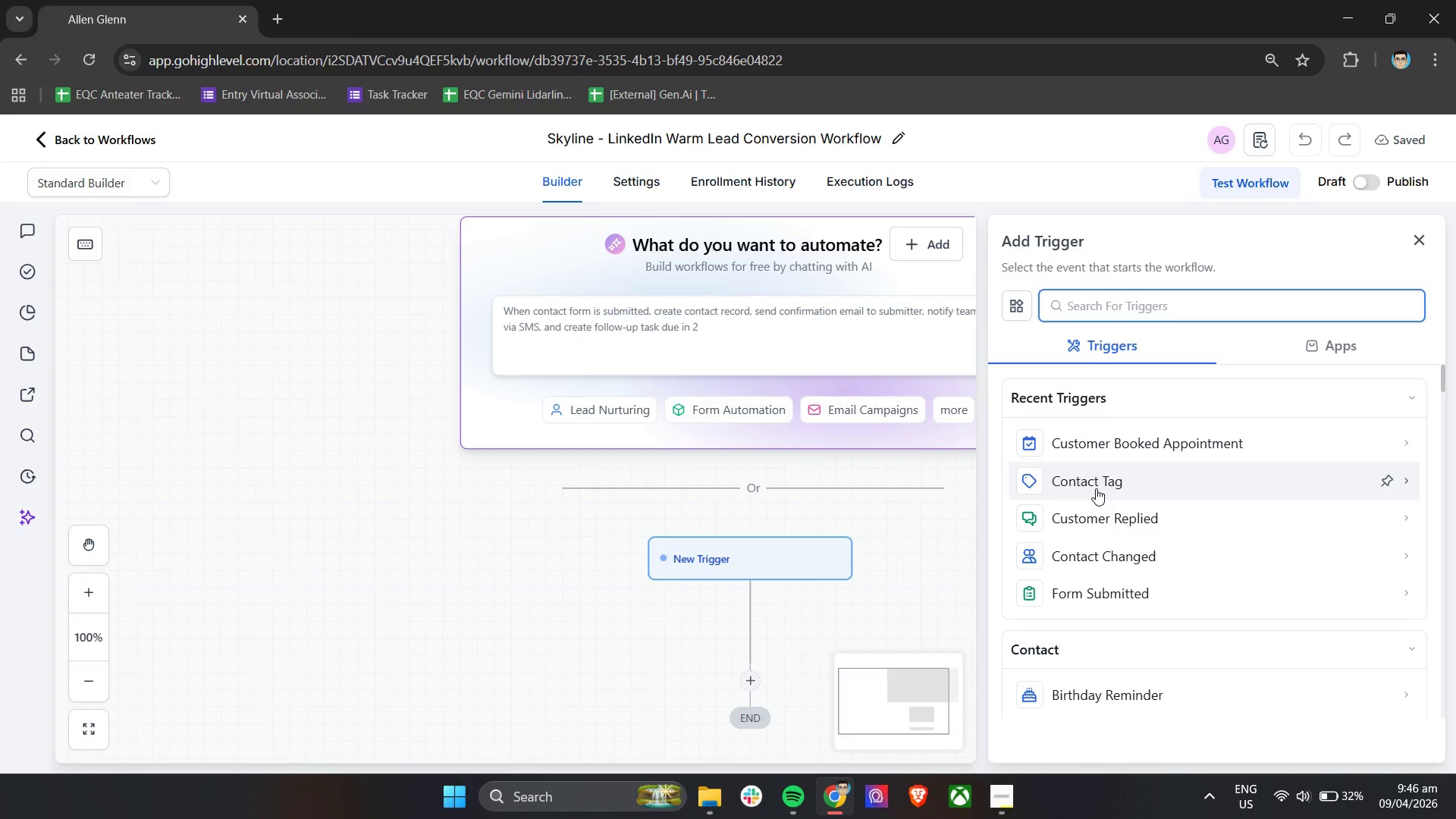 
left_click([1100, 475])
 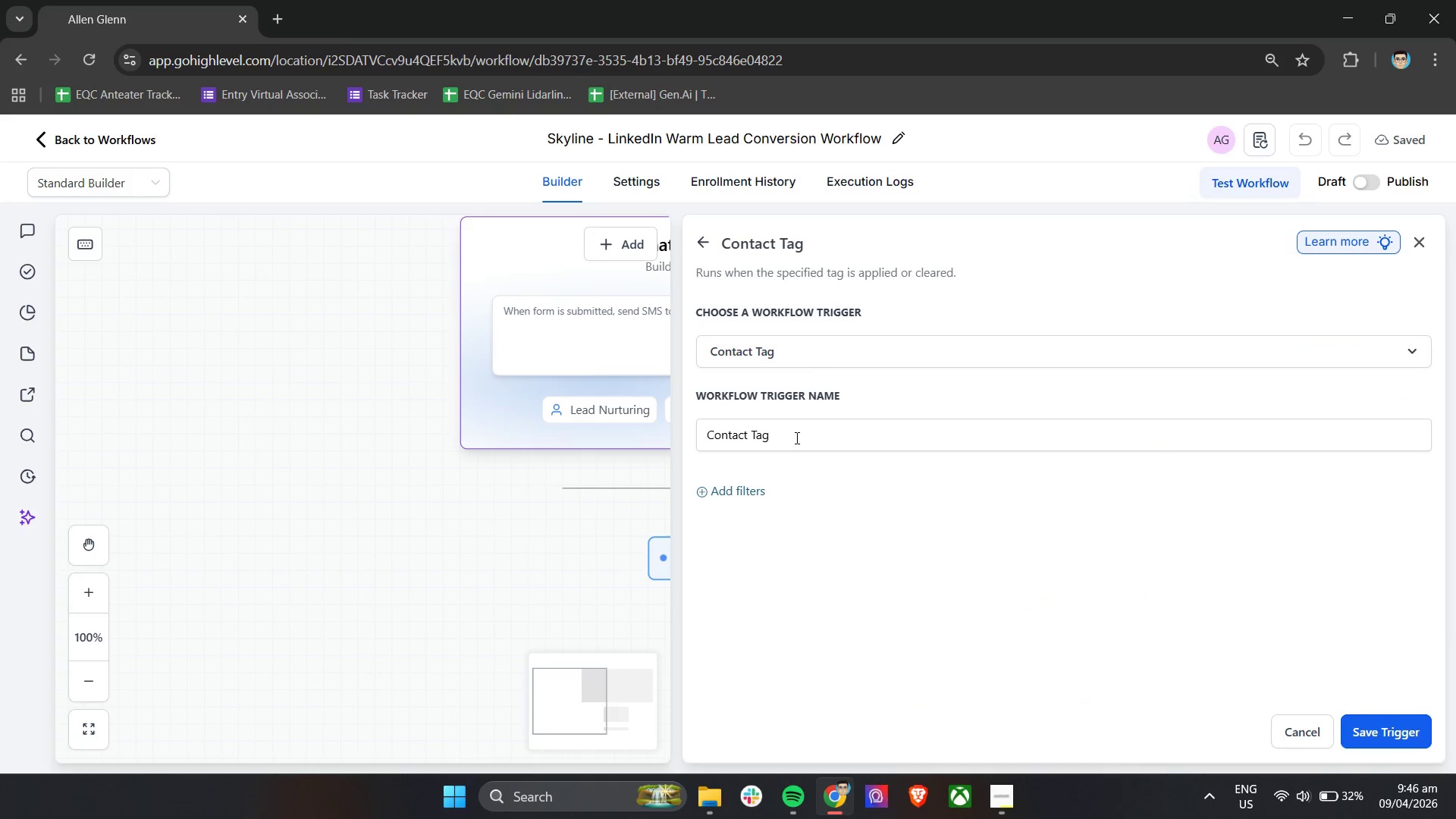 
left_click([811, 356])
 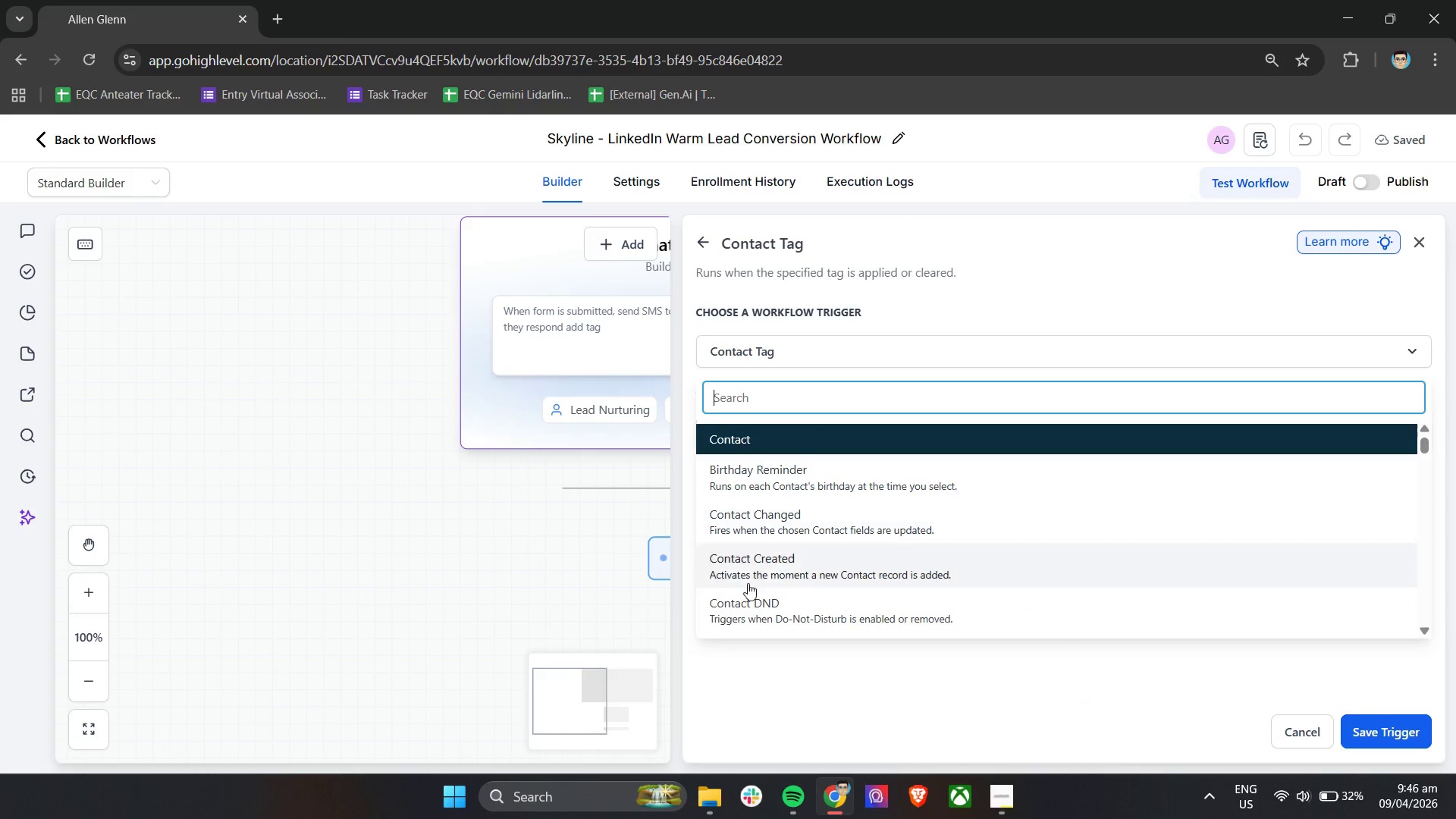 
left_click_drag(start_coordinate=[758, 733], to_coordinate=[759, 722])
 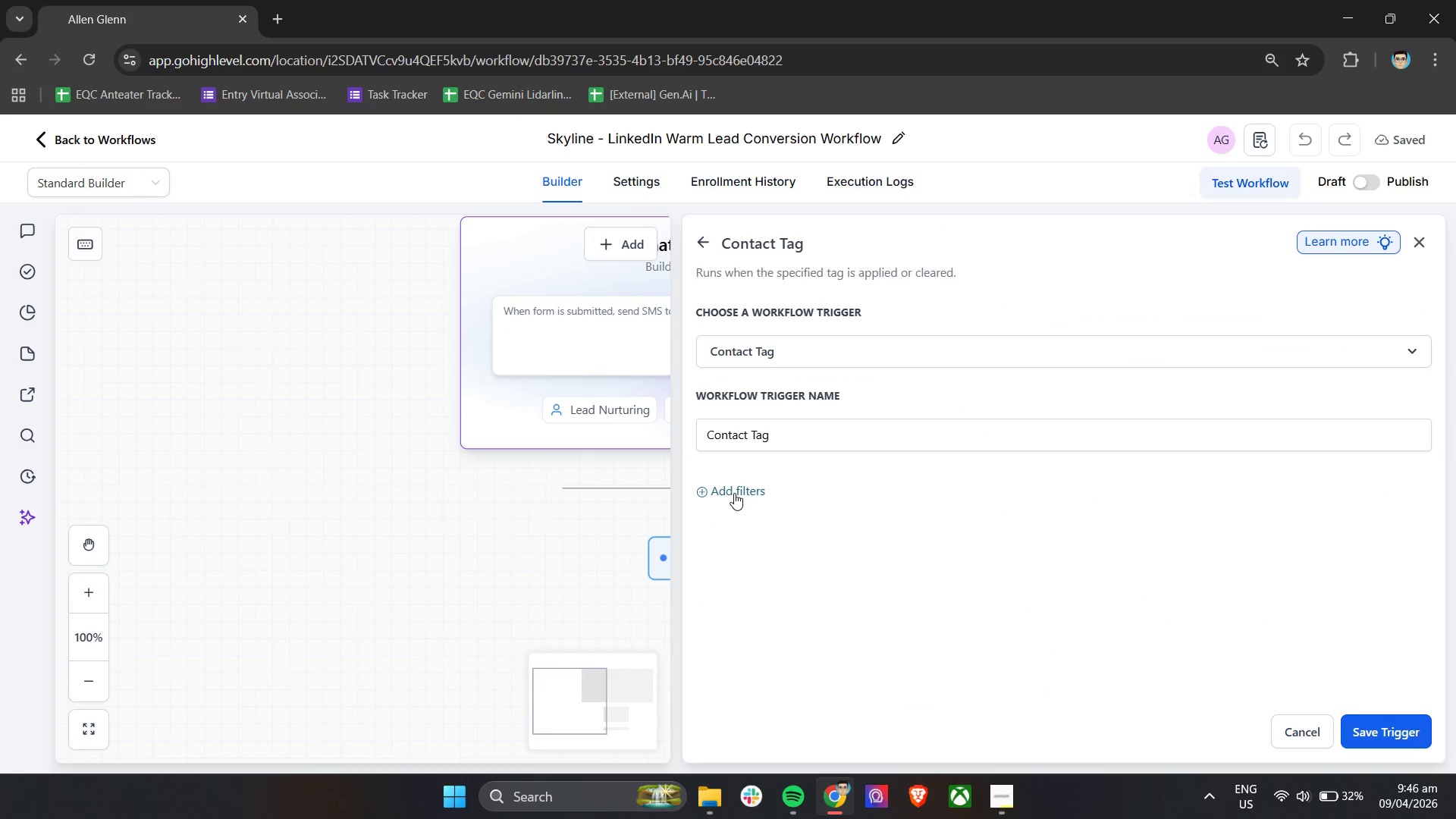 
left_click([734, 493])
 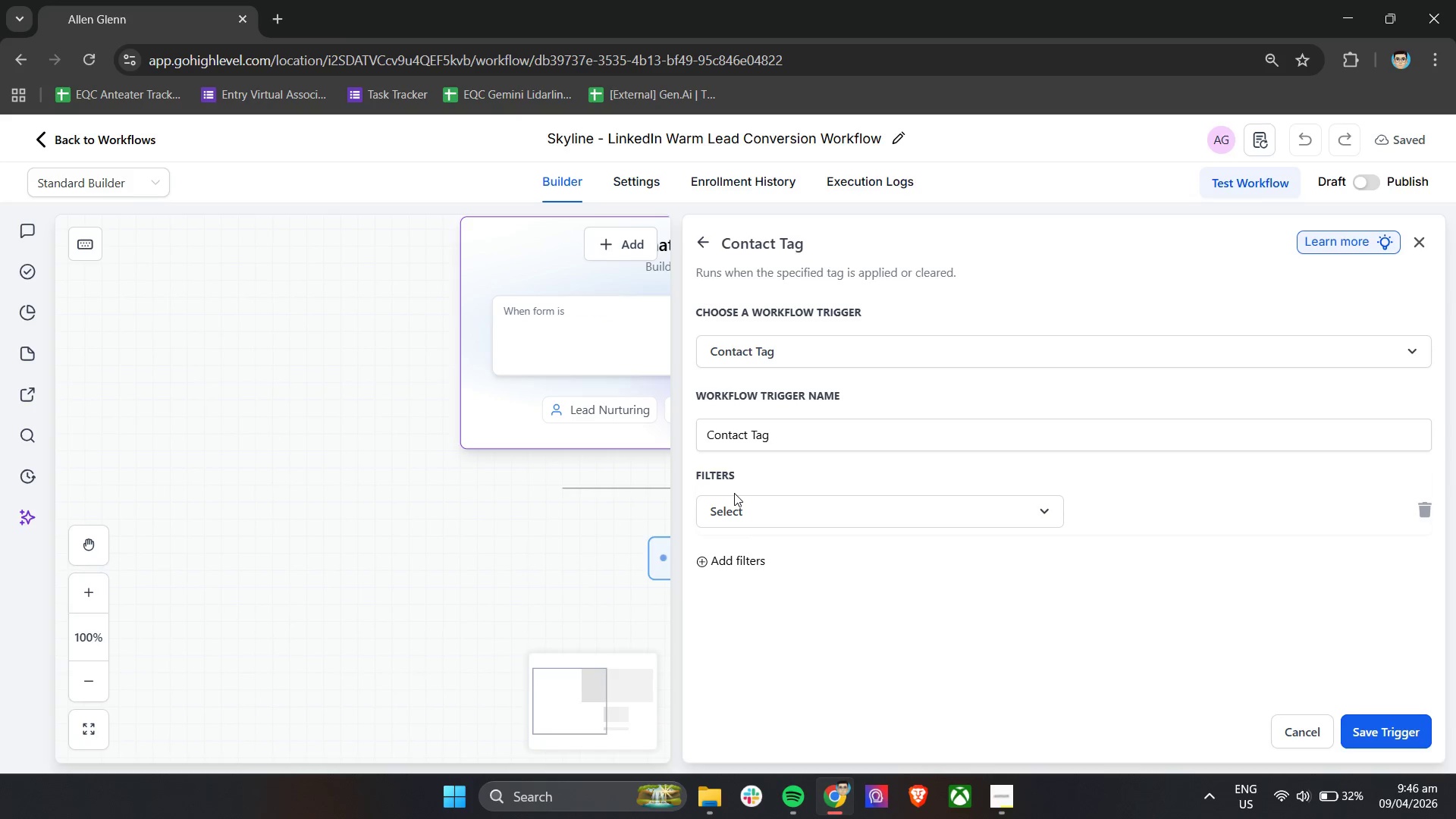 
left_click([747, 504])
 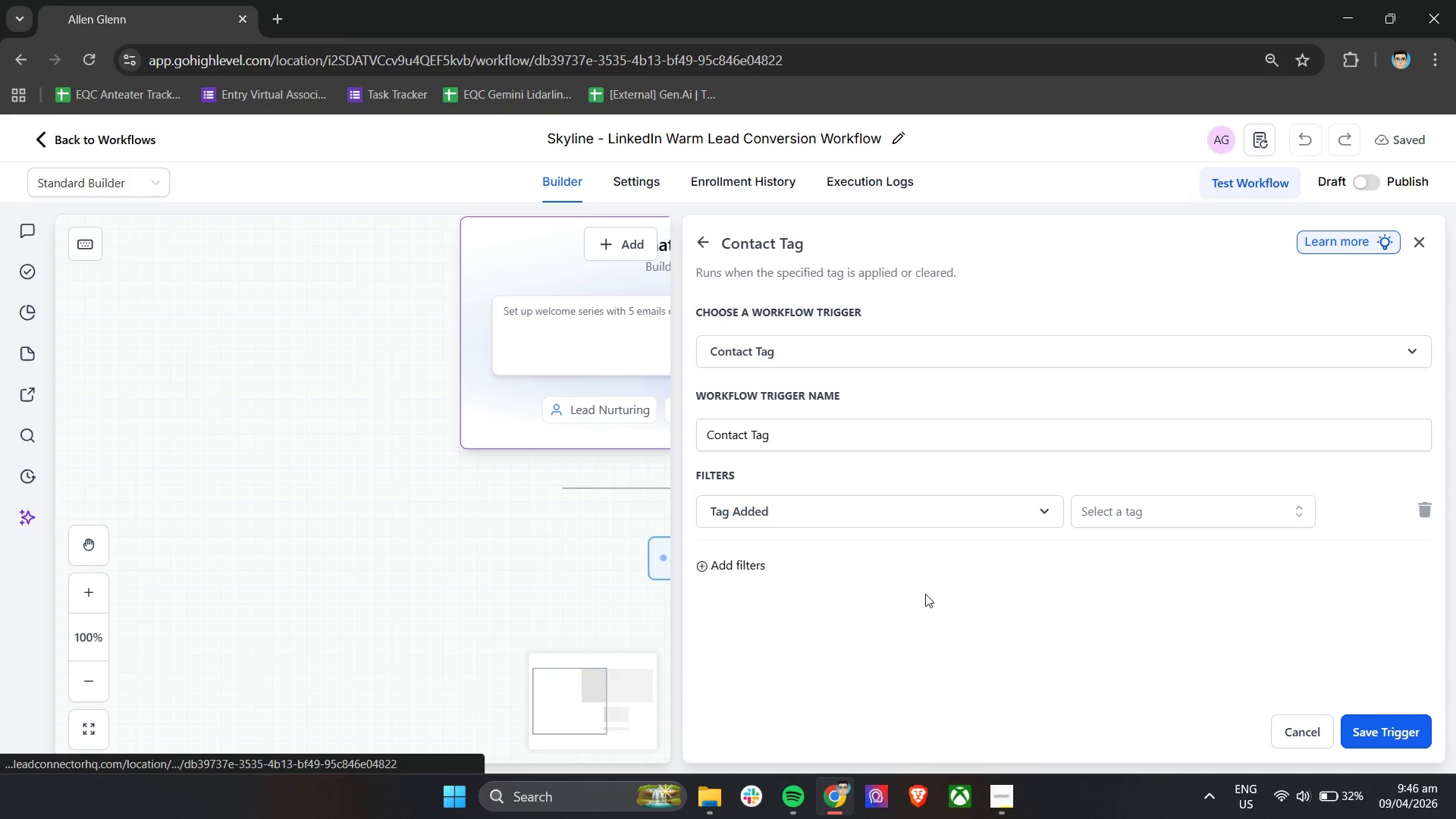 
left_click([1125, 519])
 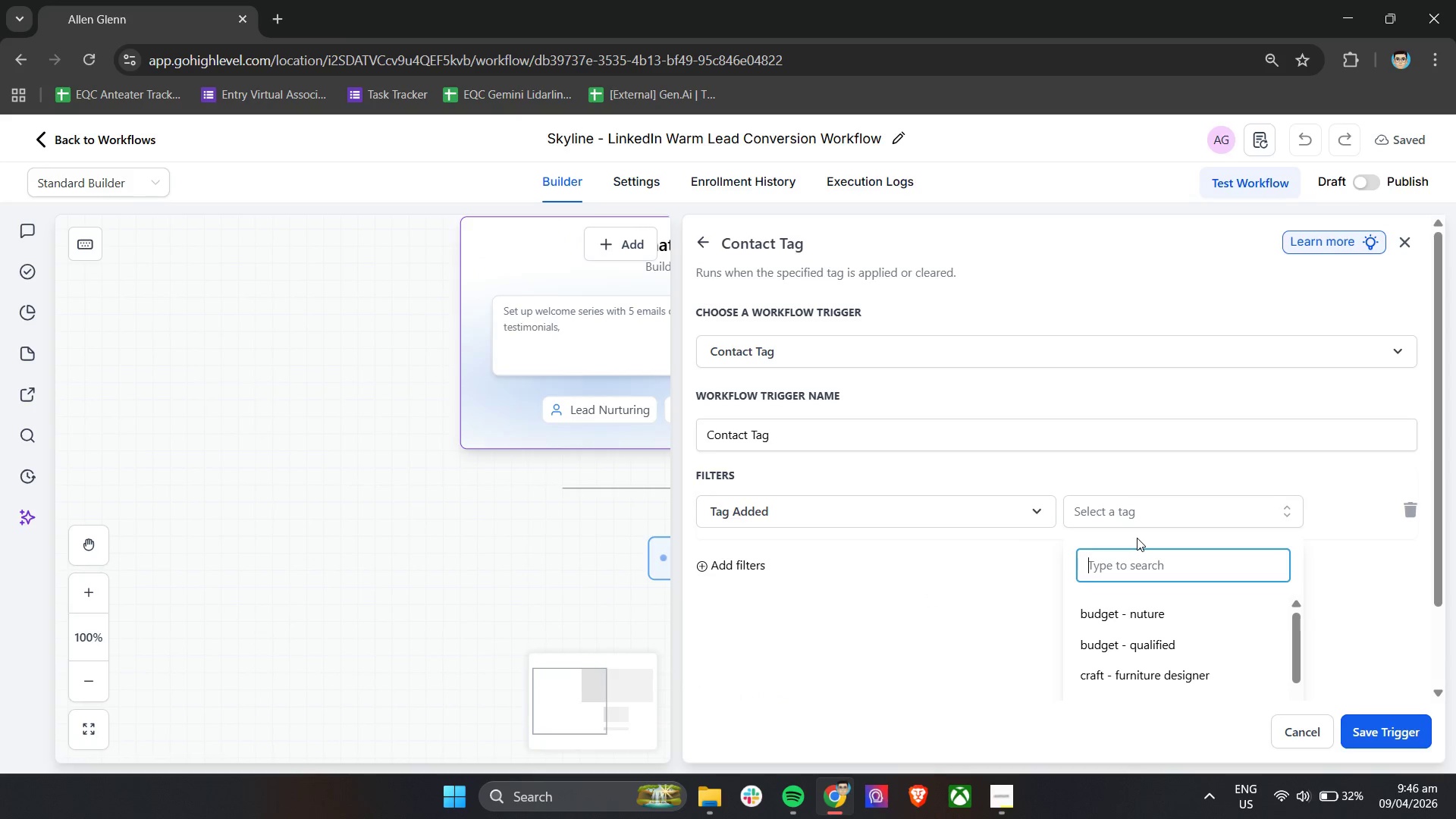 
type(lin)
 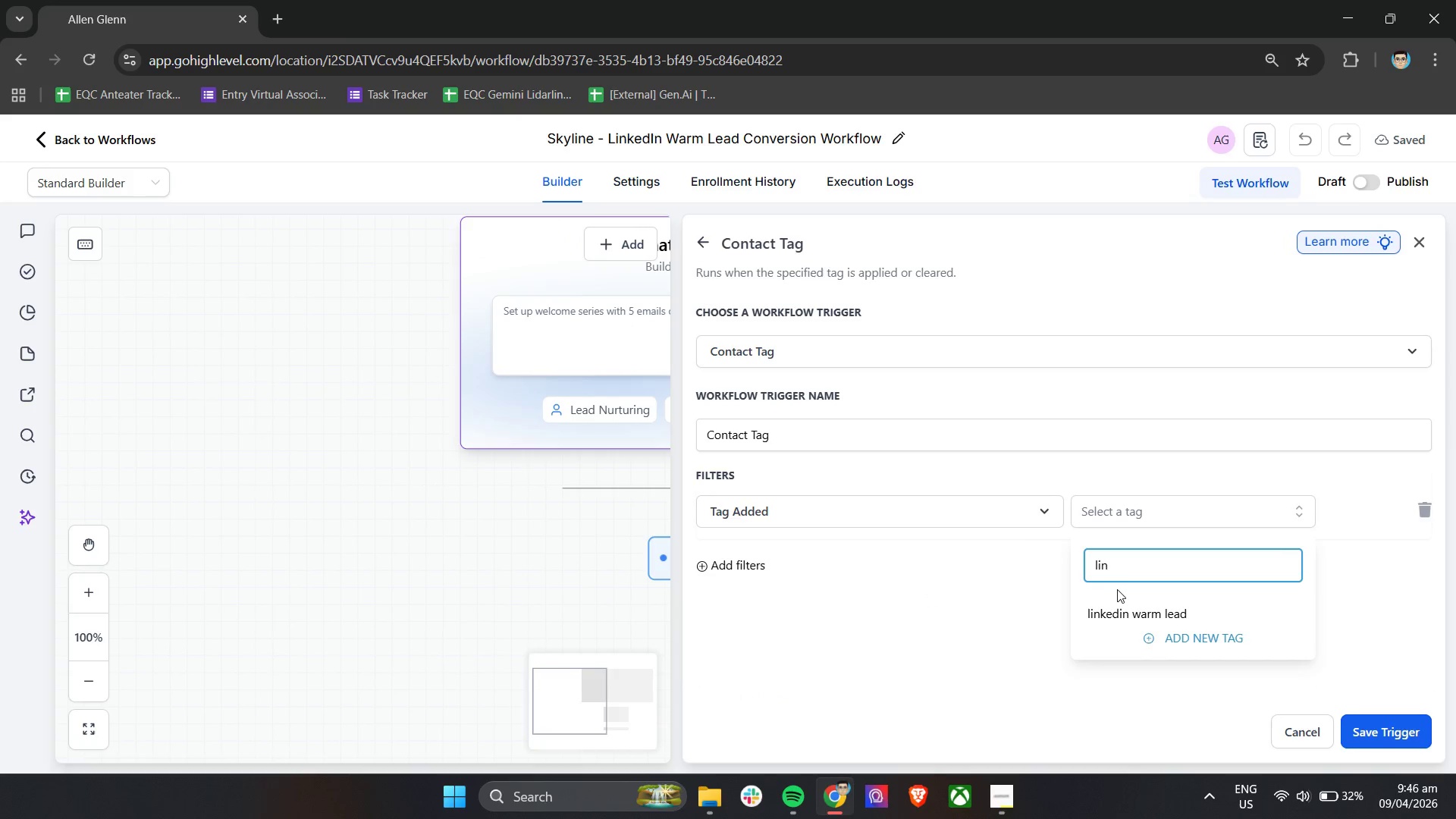 
left_click([1110, 611])
 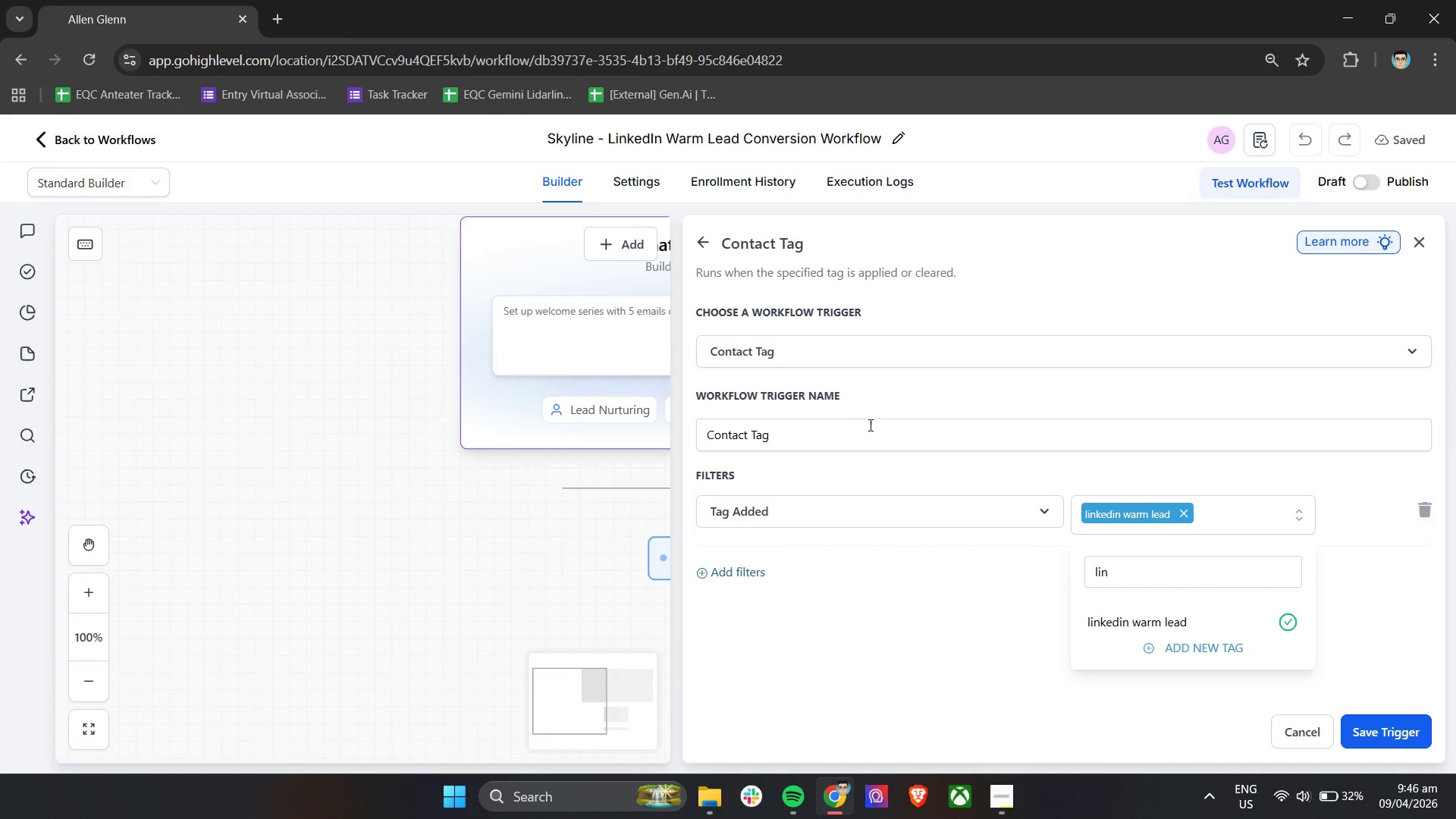 
left_click([868, 425])
 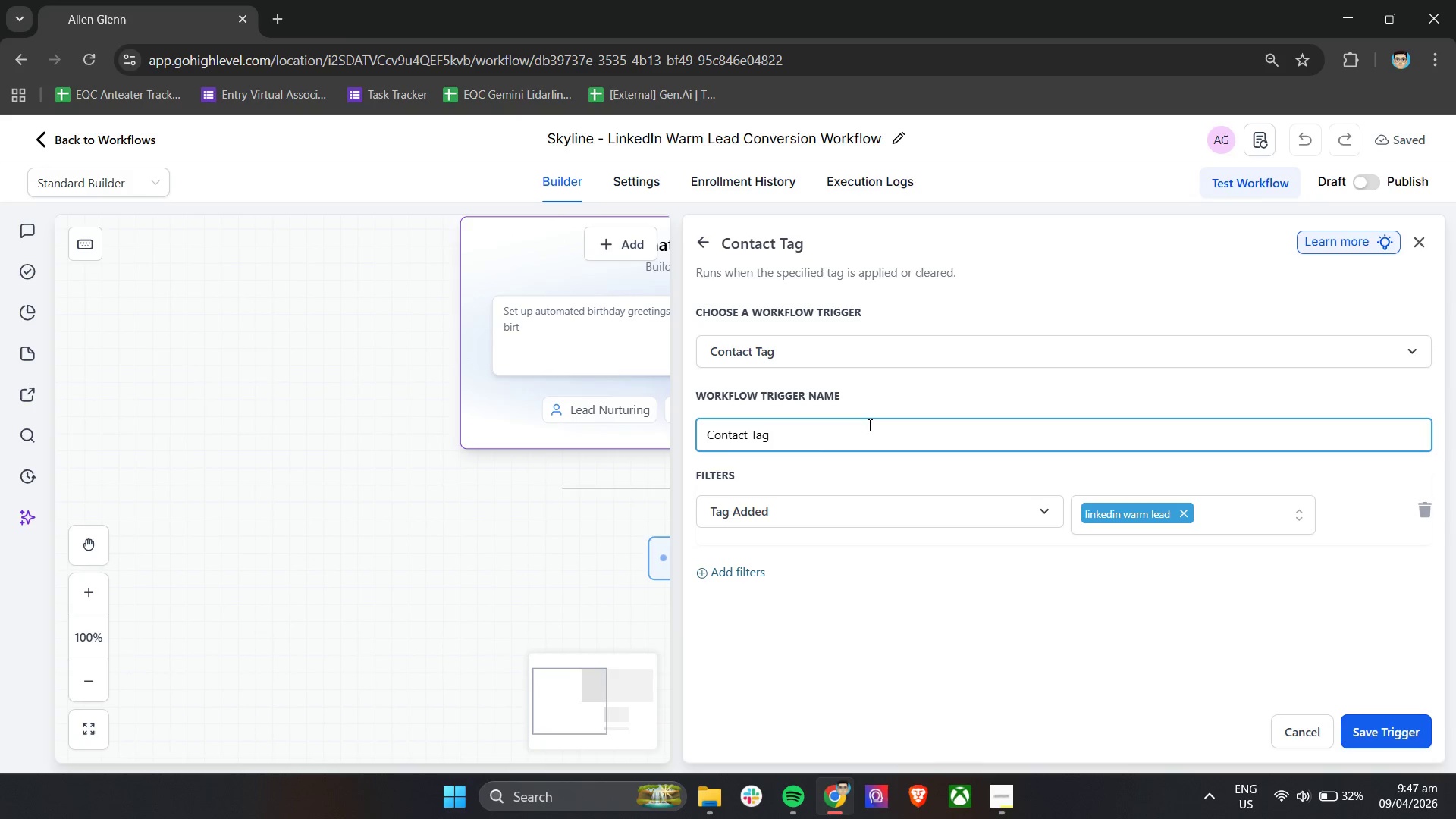 
wait(5.3)
 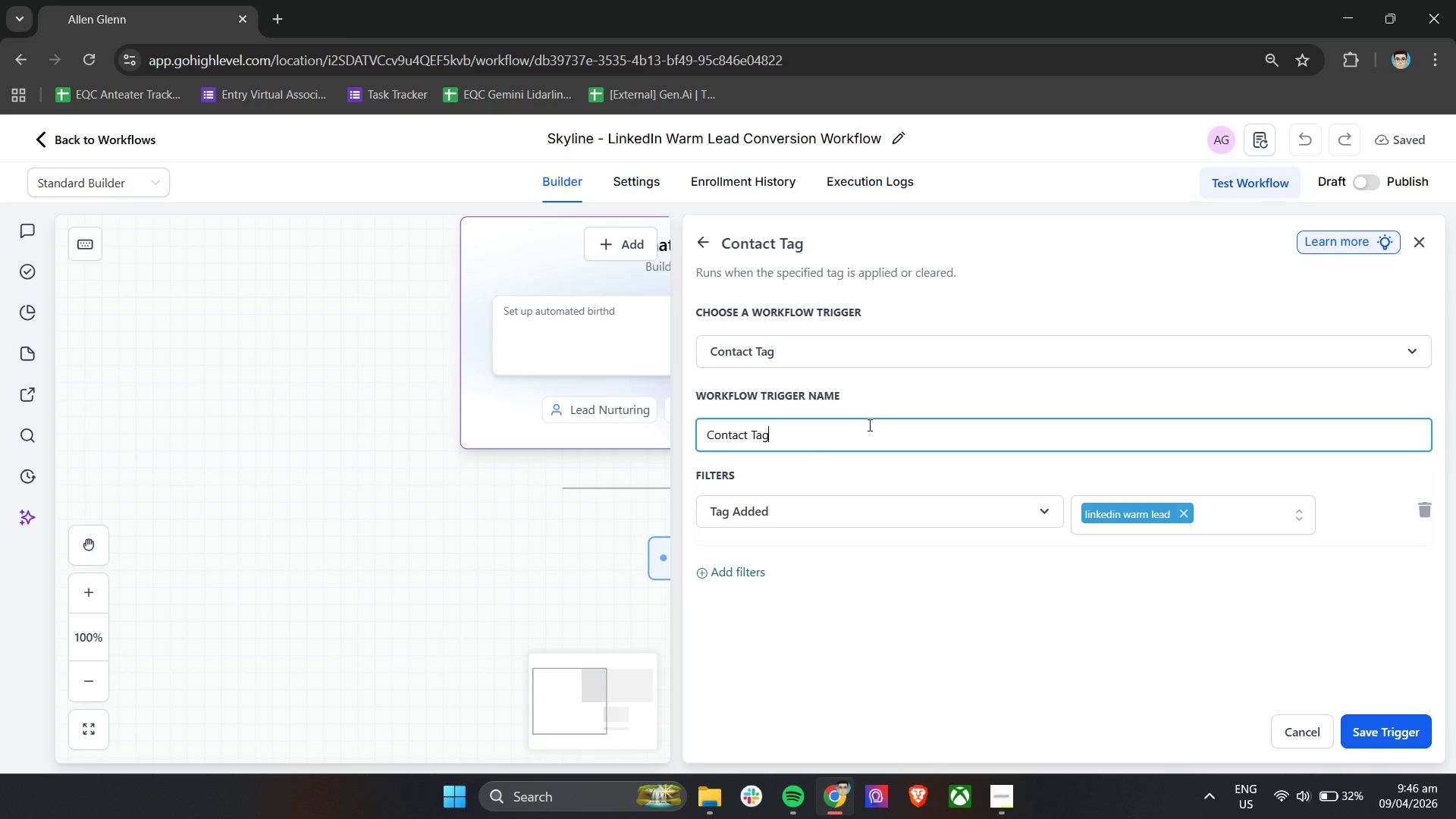 
left_click([936, 582])
 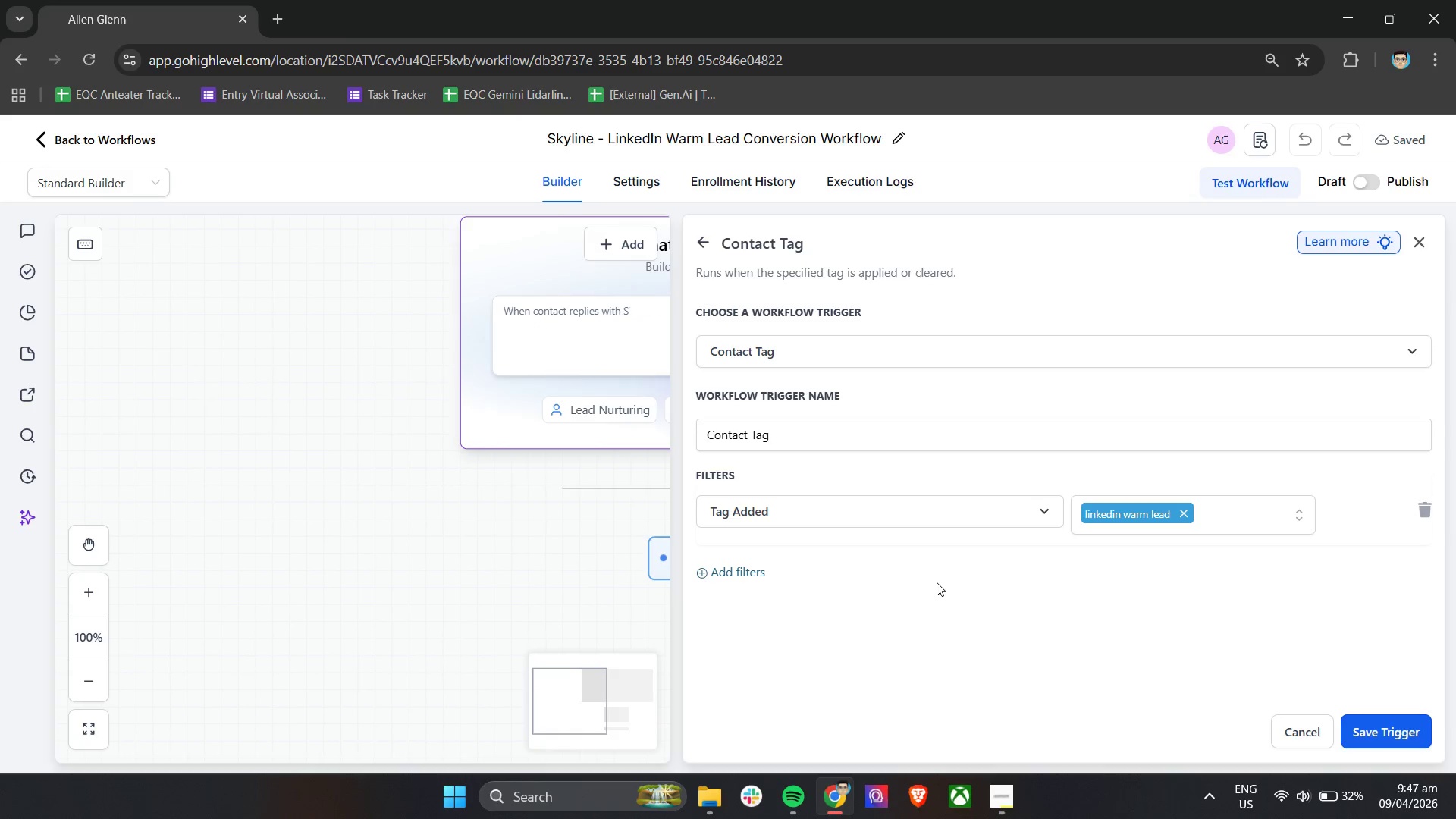 
wait(30.19)
 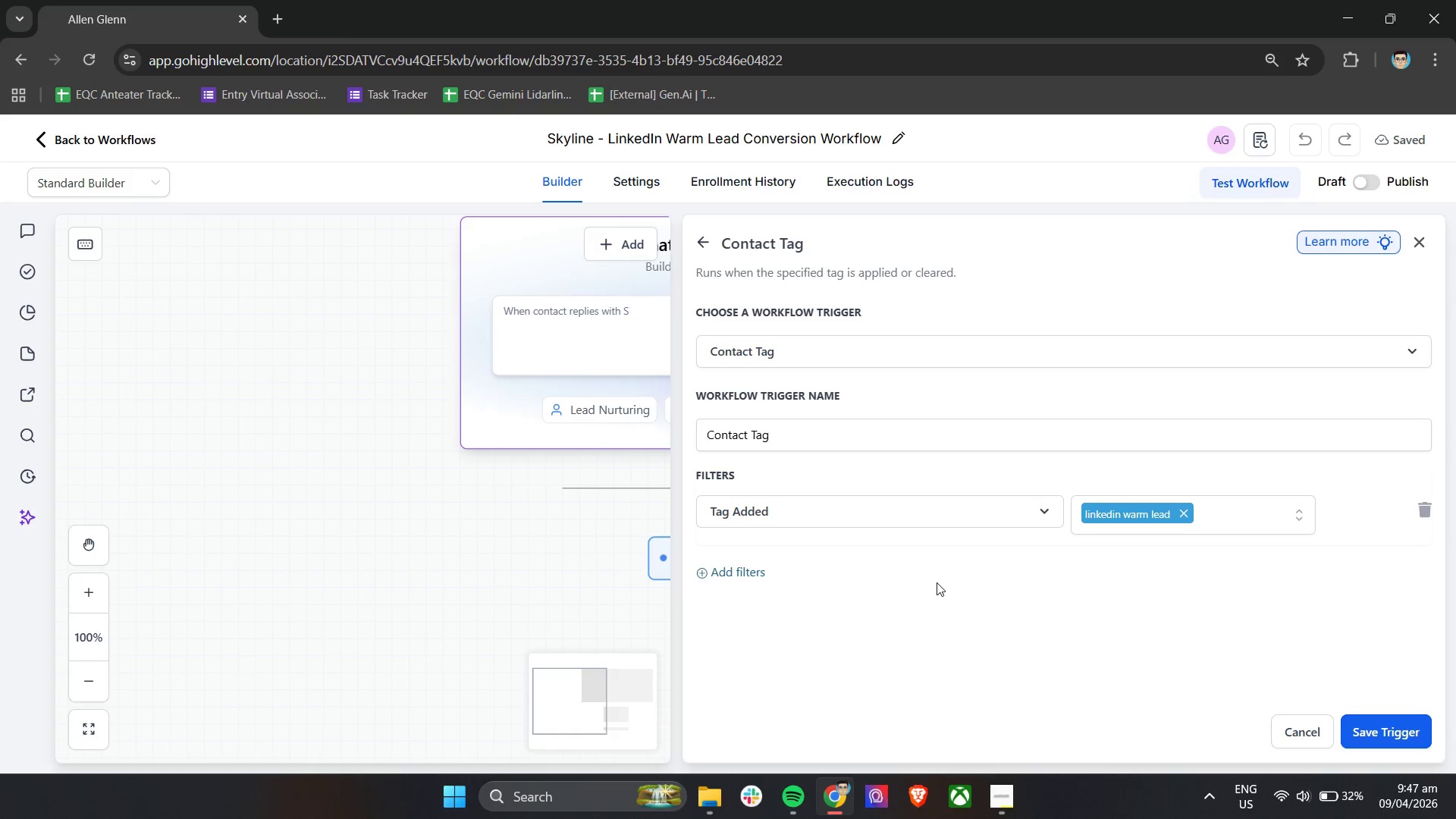 
double_click([802, 426])
 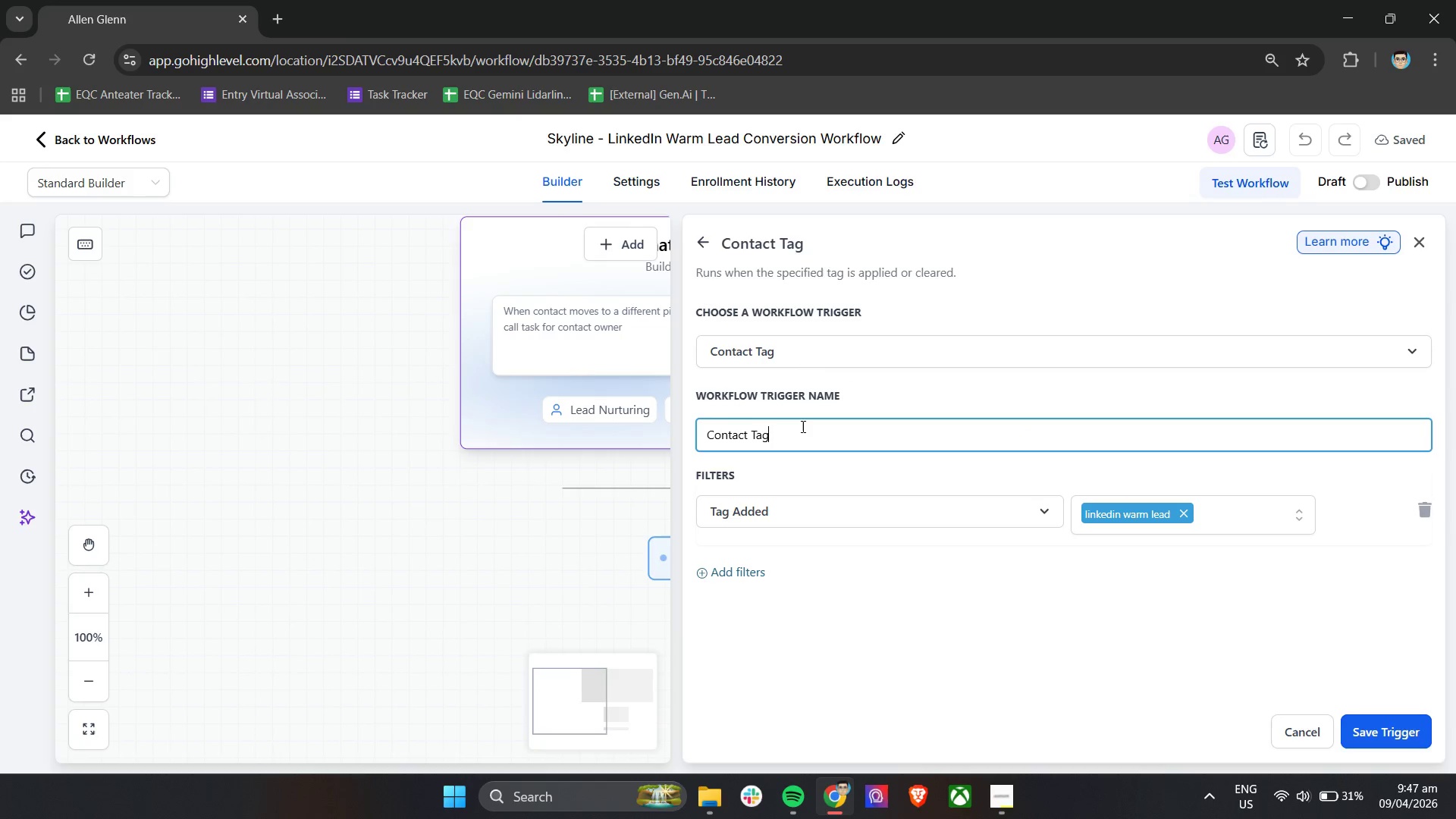 
triple_click([802, 426])
 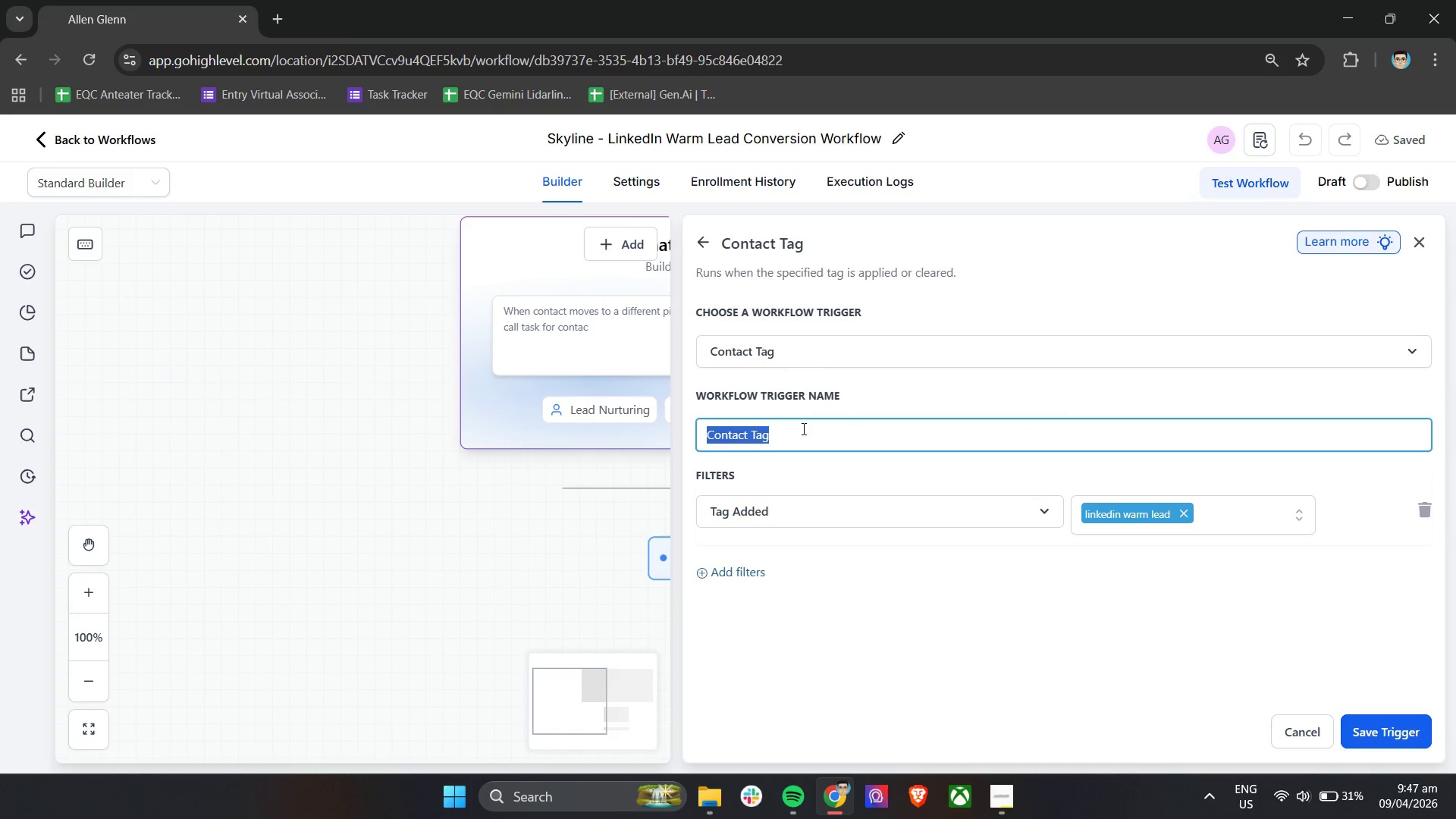 
type(Tiggr - LinkedIn Warm Lead Tag Applied)